 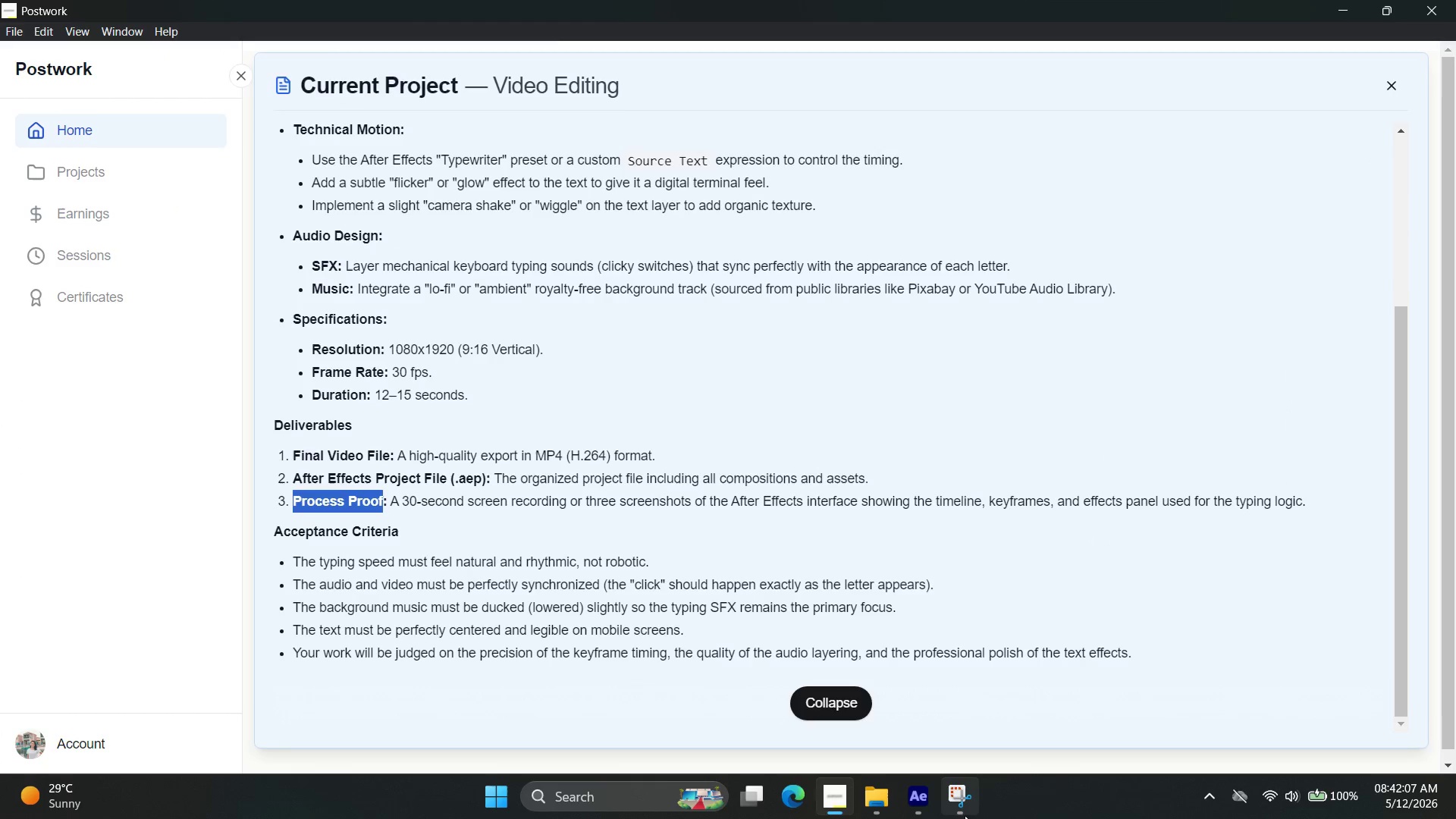 
key(Control+V)
 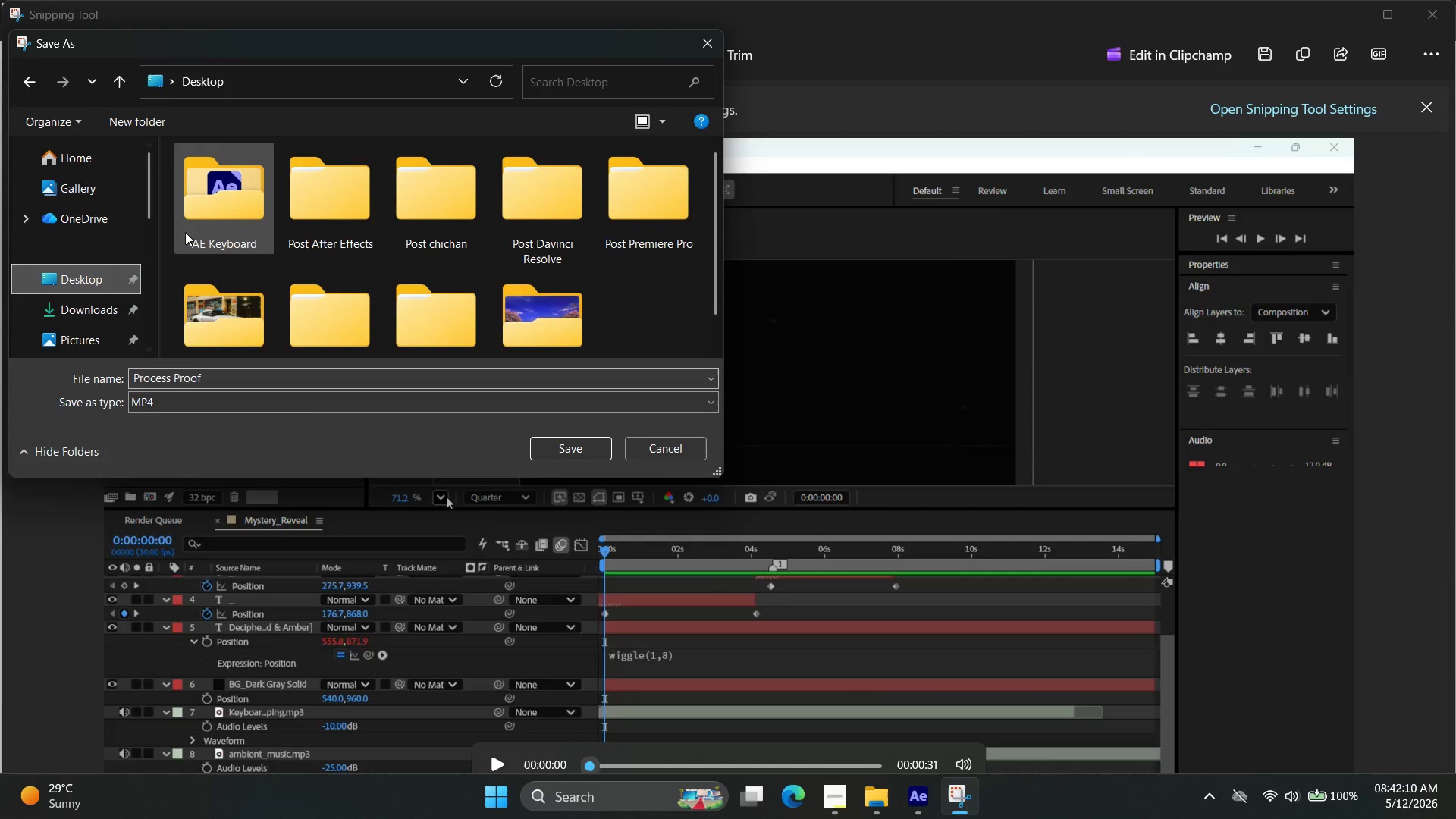 
double_click([191, 216])
 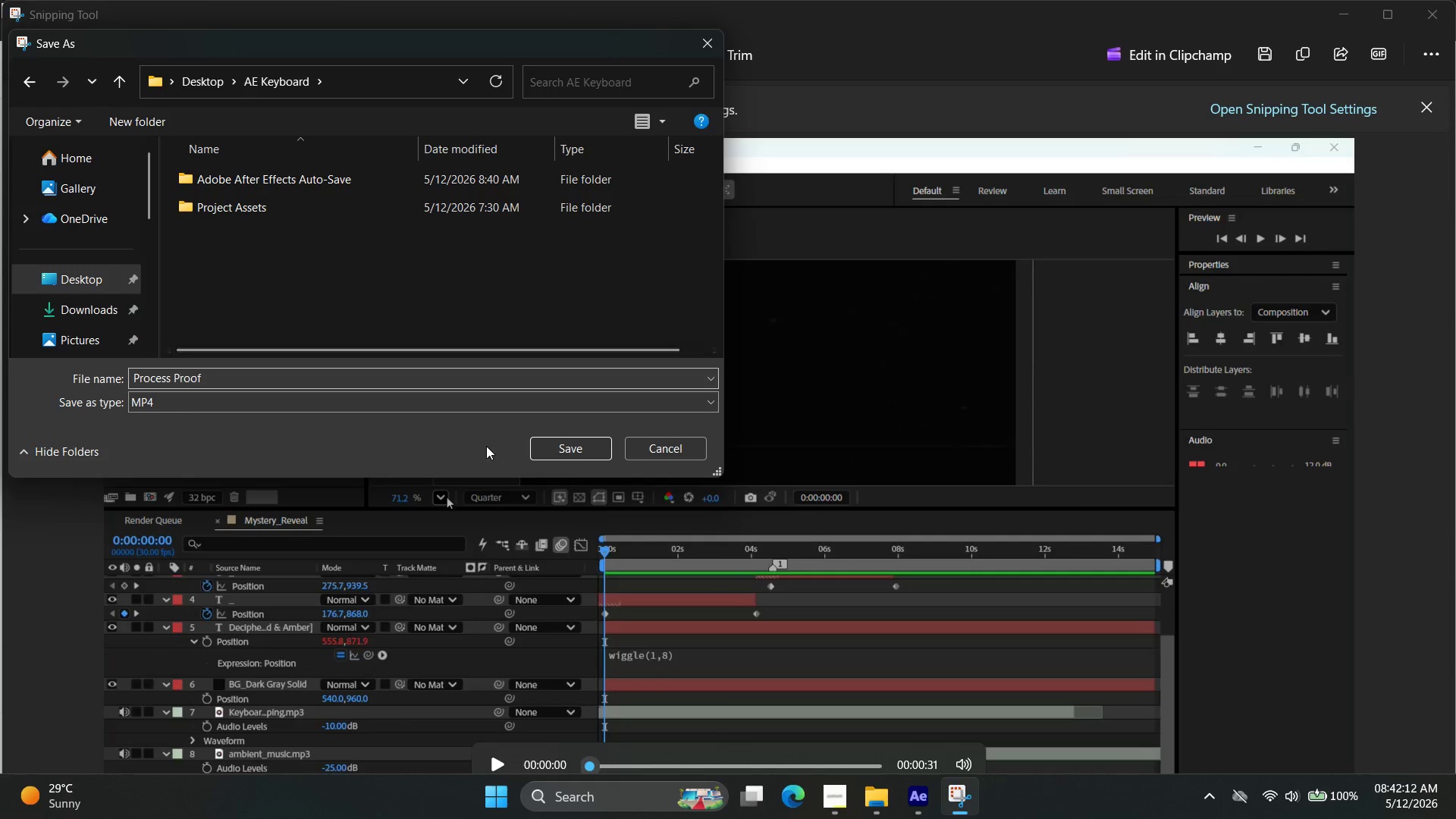 
left_click([573, 446])
 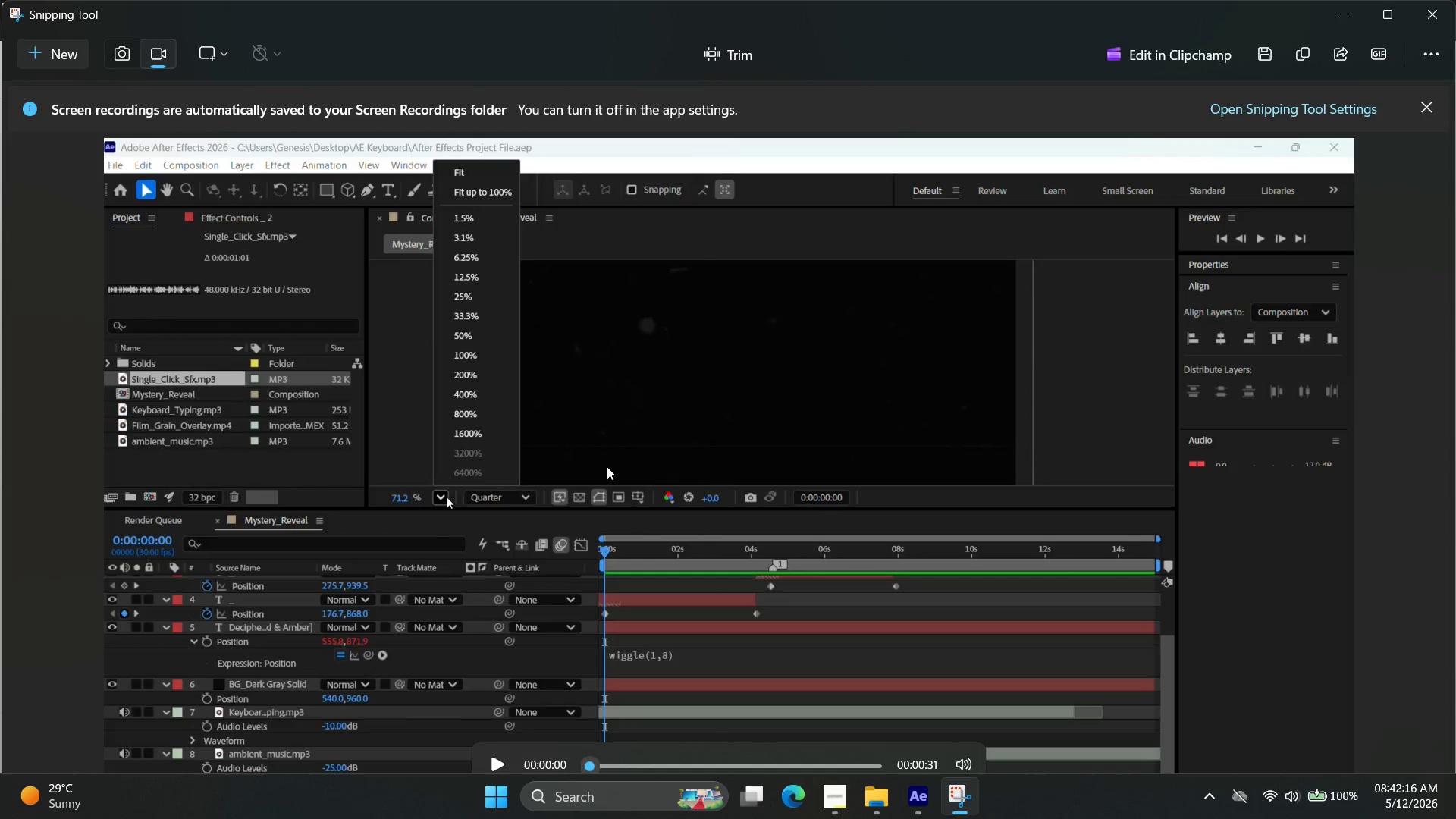 
left_click([927, 802])
 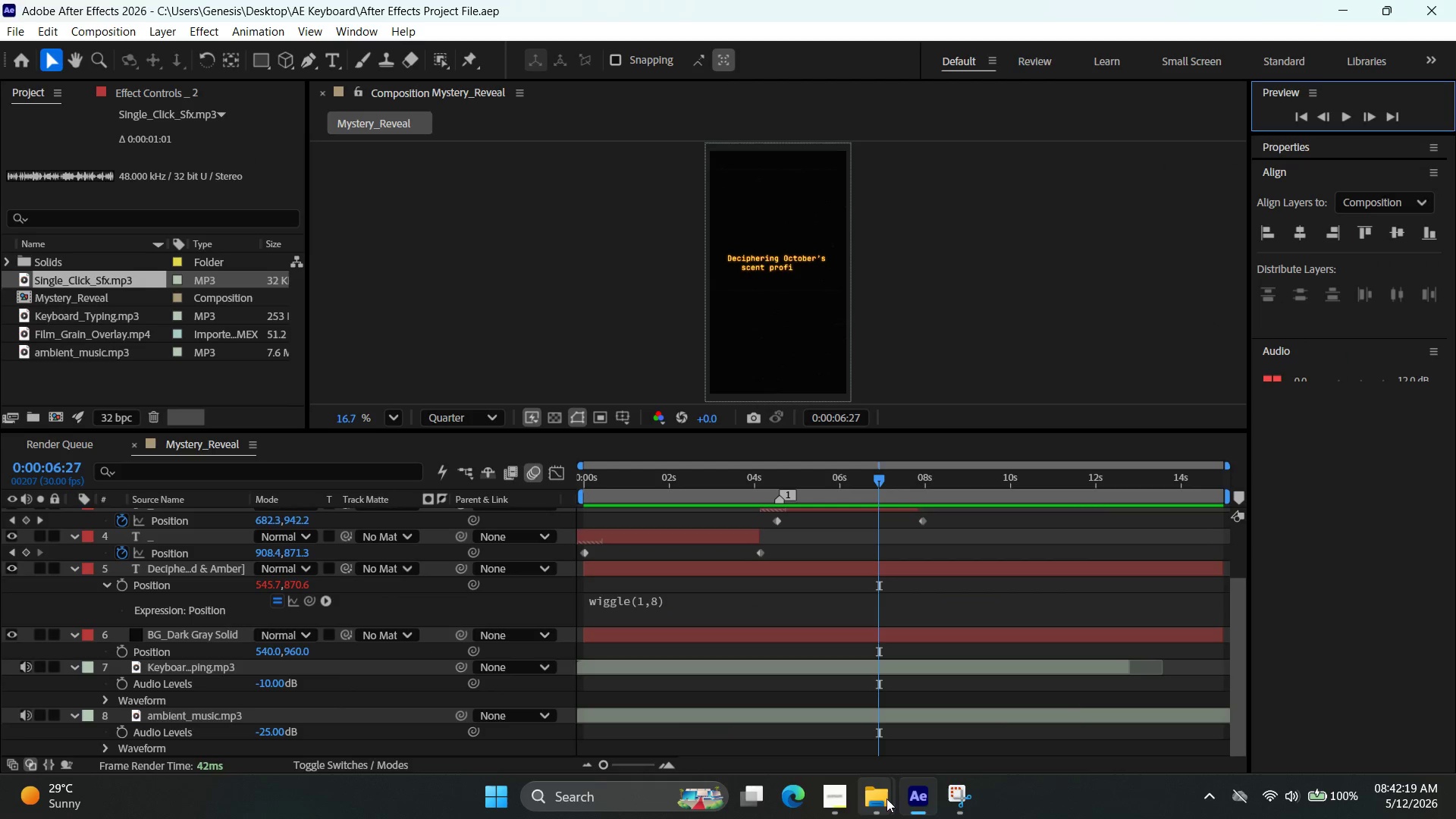 
left_click([838, 802])